 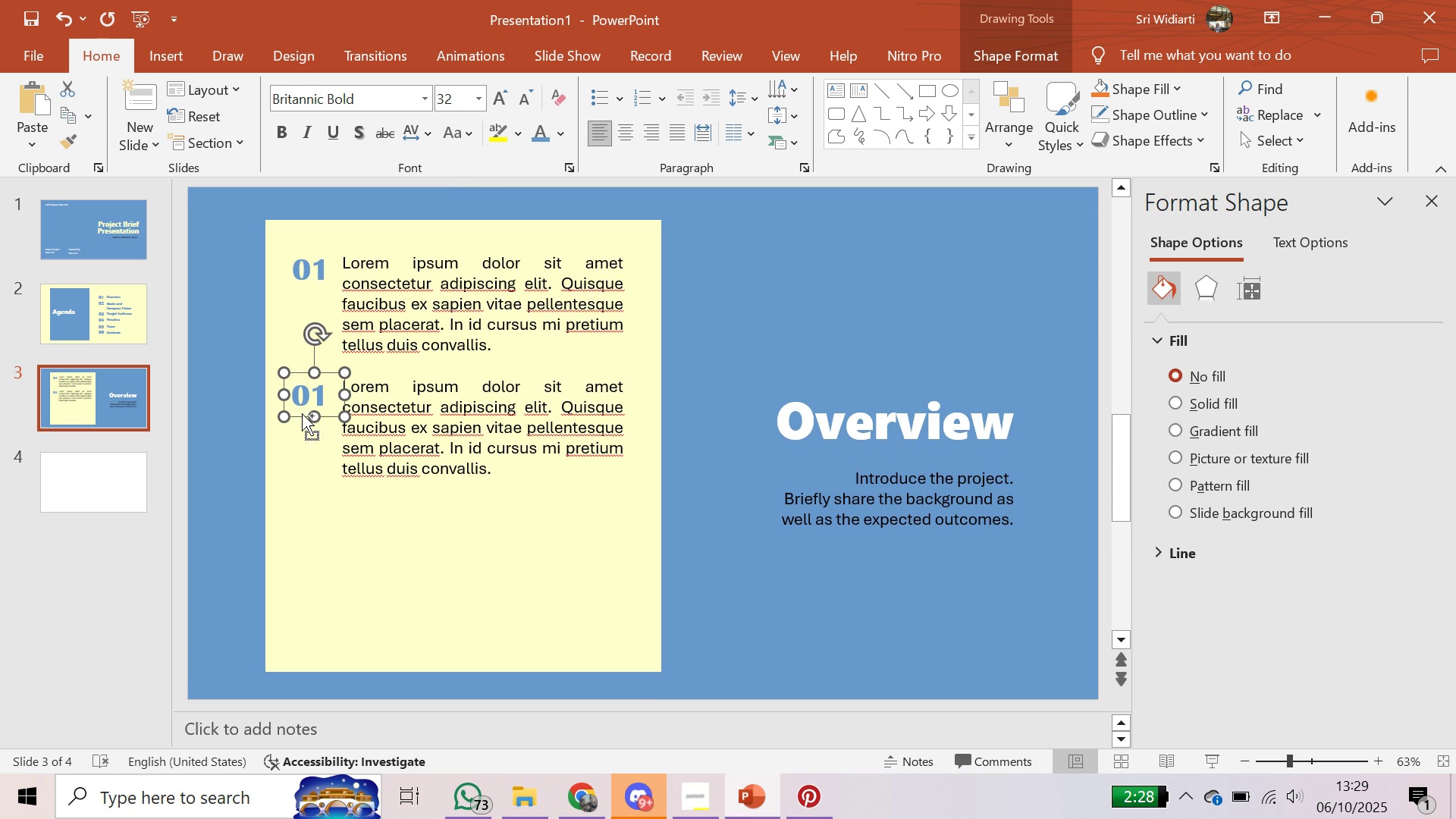 
key(Control+ControlLeft)
 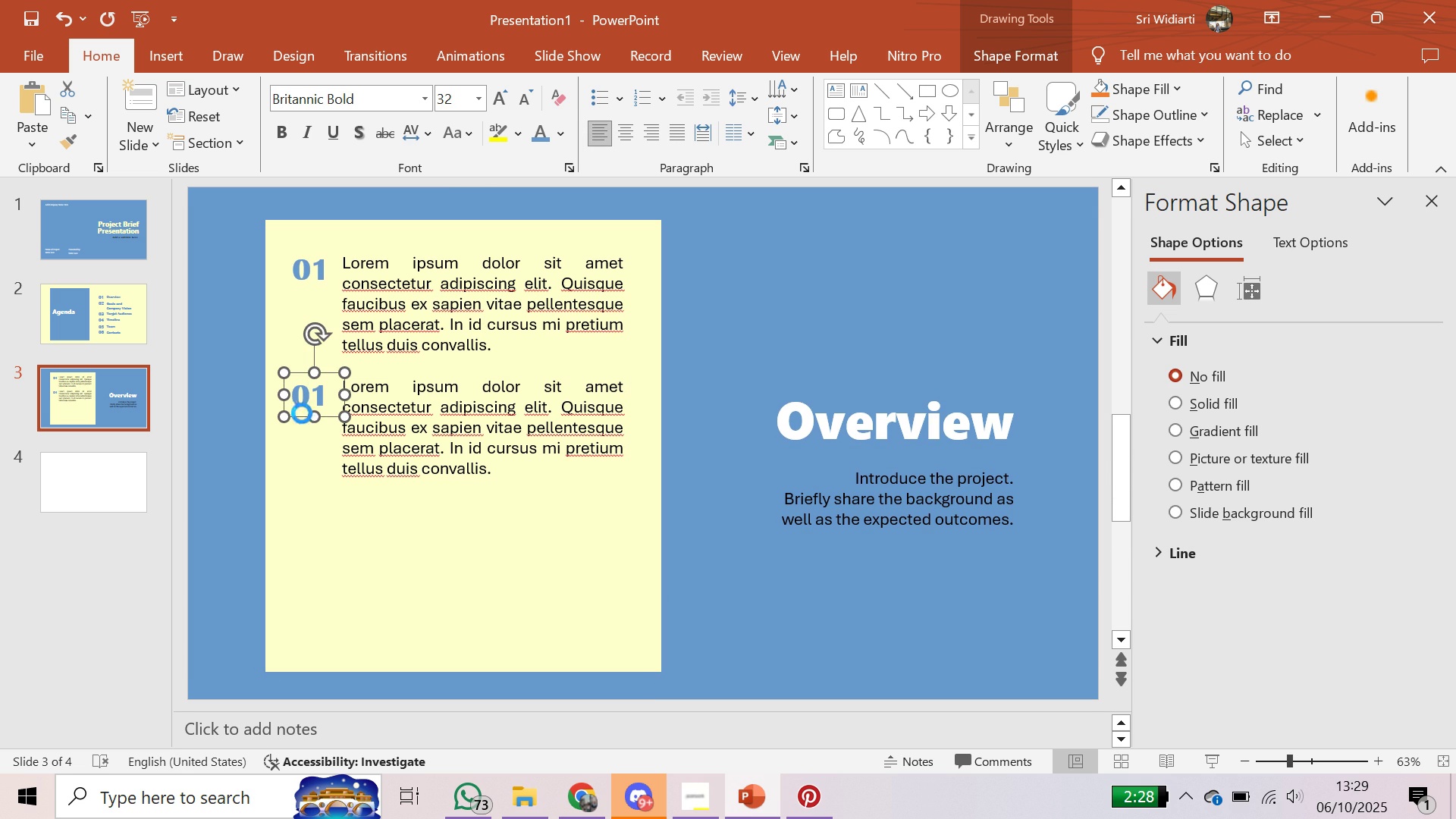 
key(Control+V)
 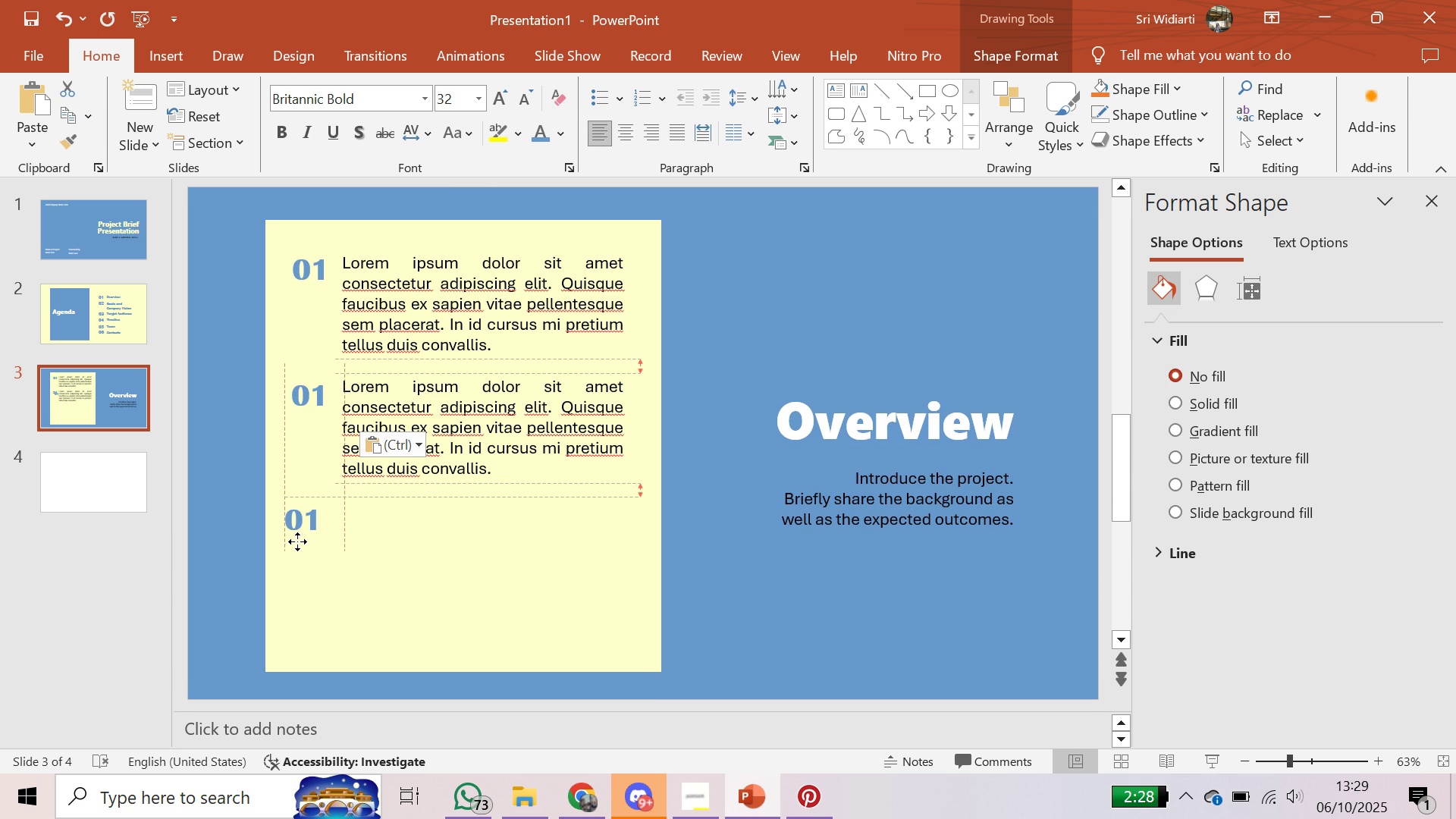 
wait(6.65)
 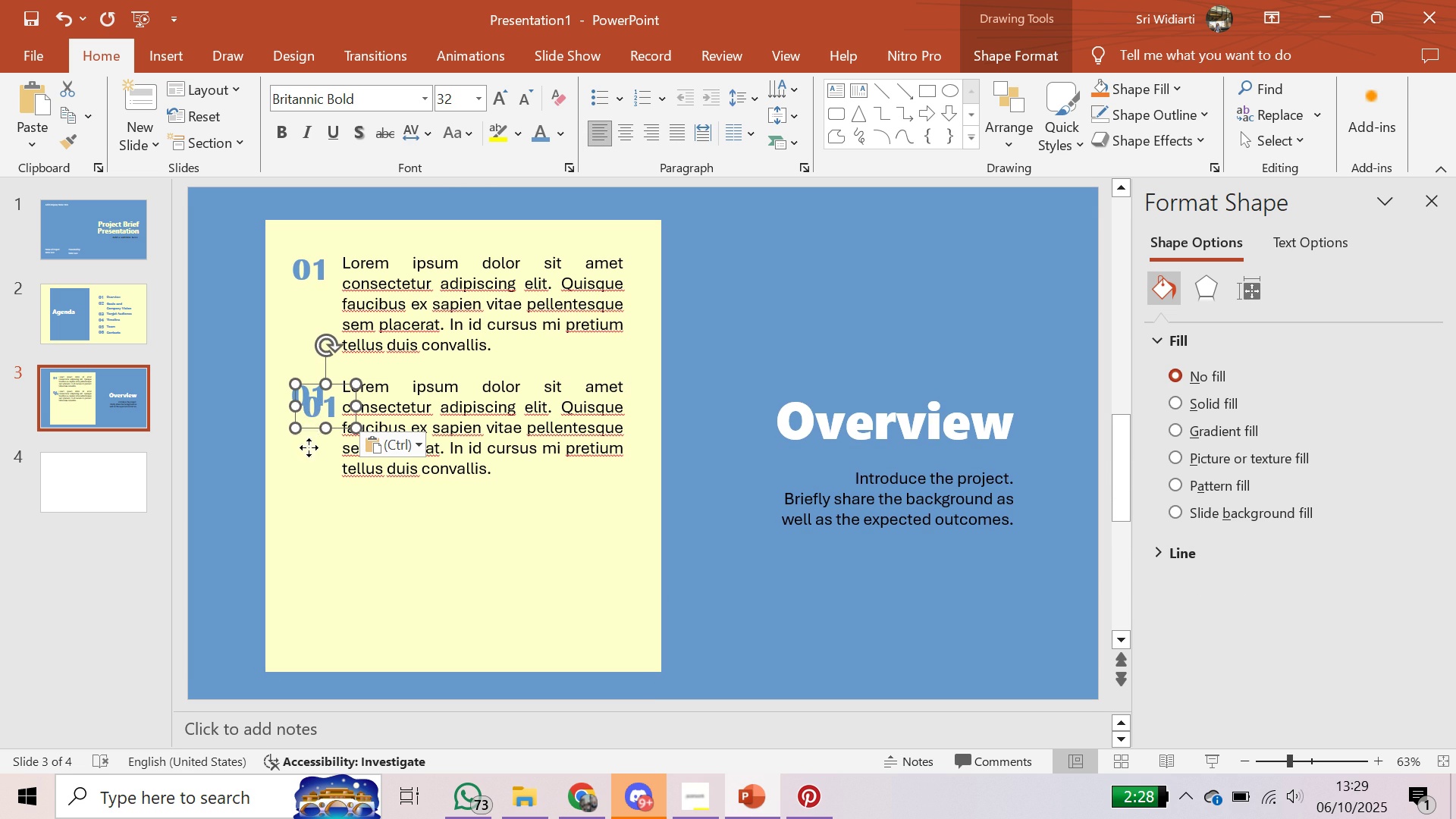 
left_click([479, 428])
 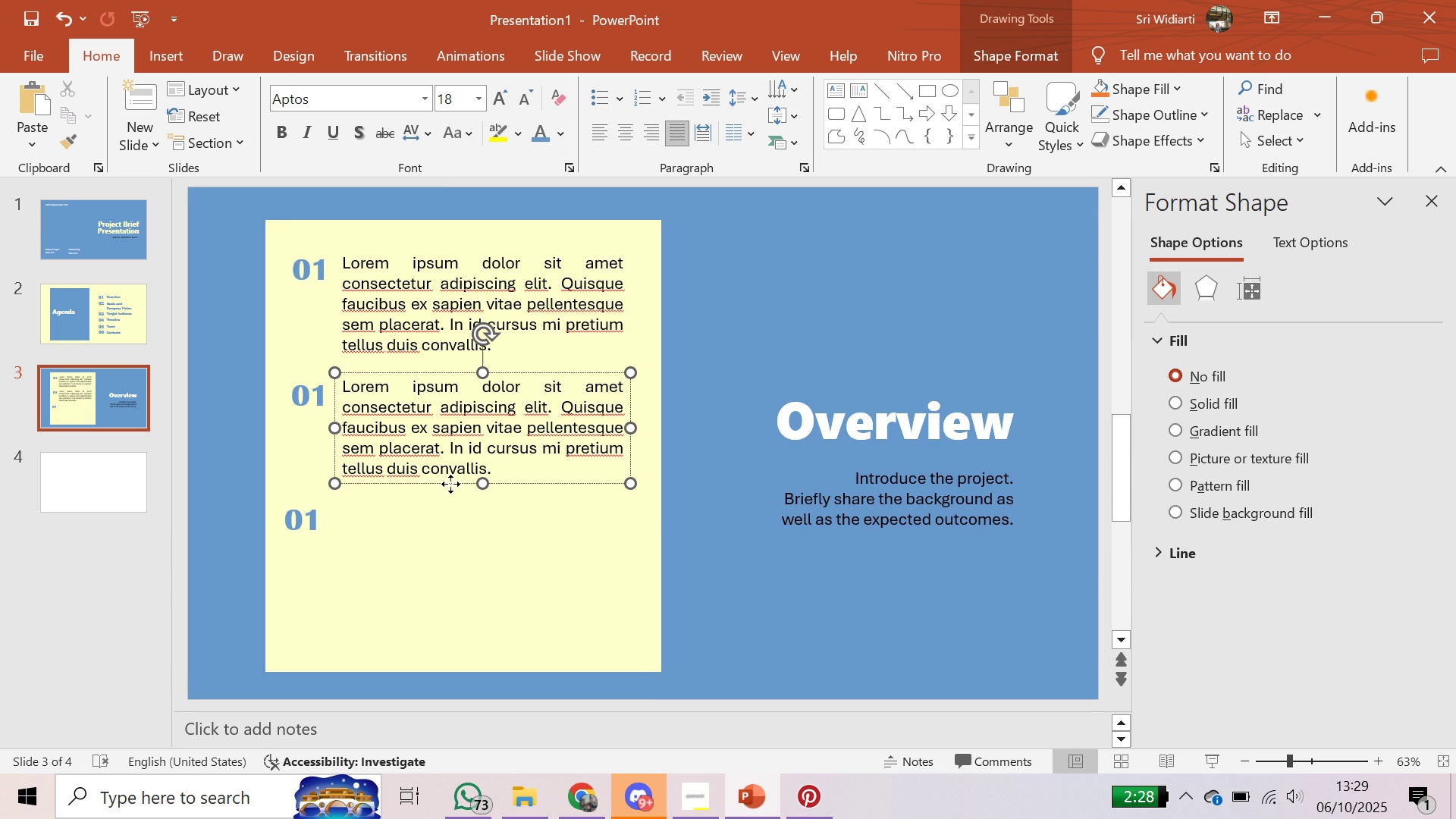 
left_click([450, 484])